 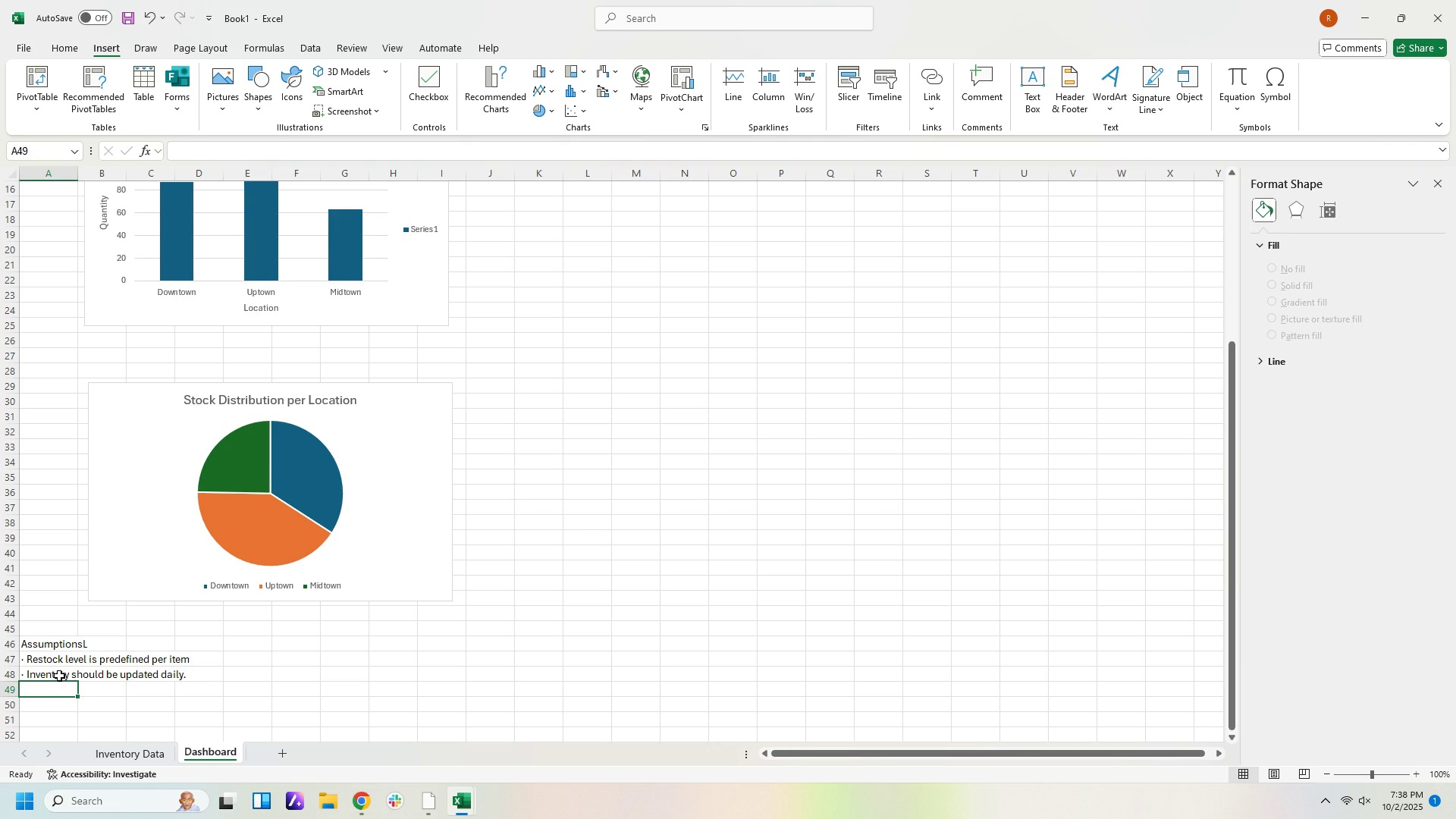 
left_click([1273, 86])
 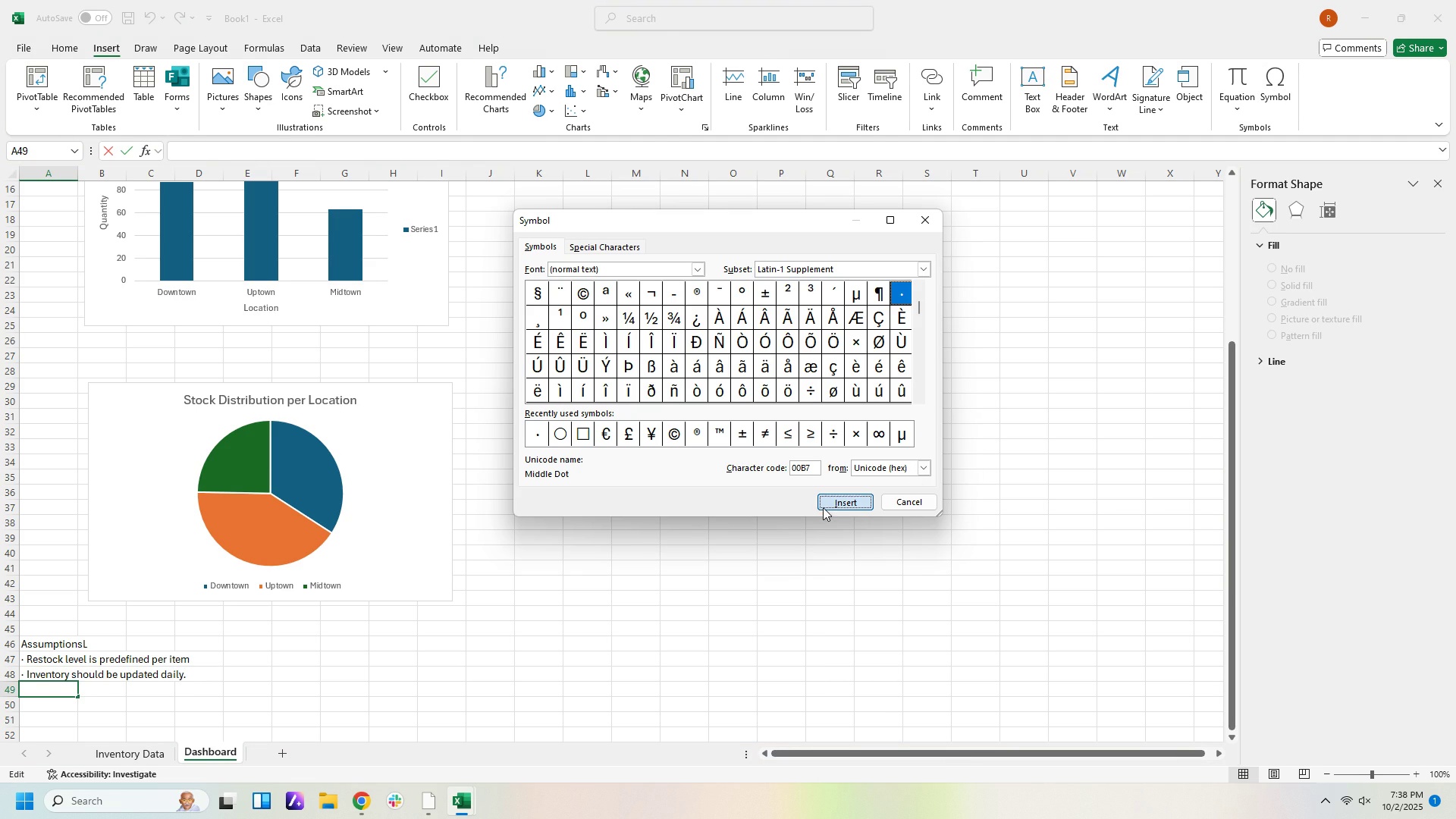 
left_click([823, 507])
 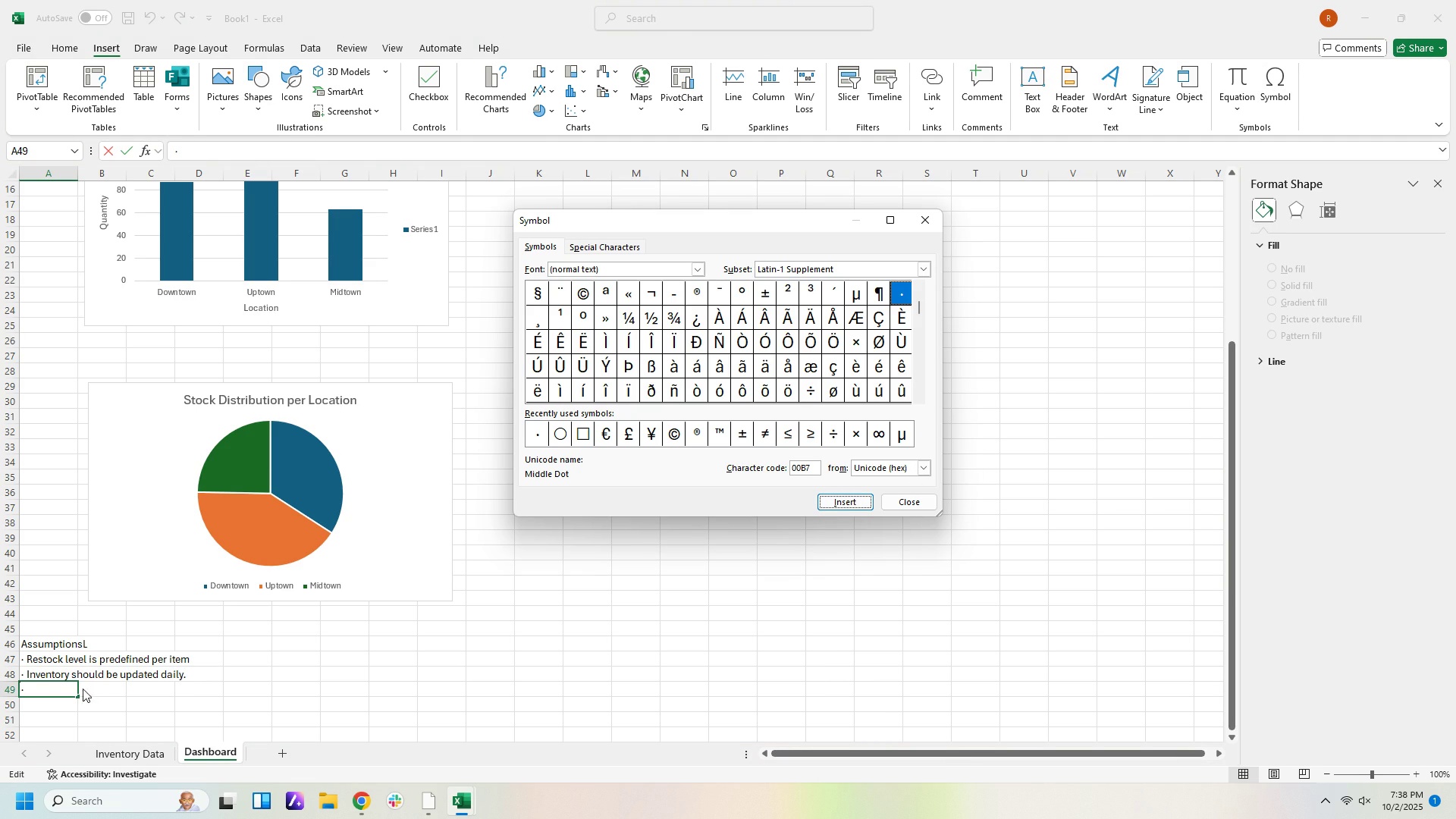 
left_click([71, 689])
 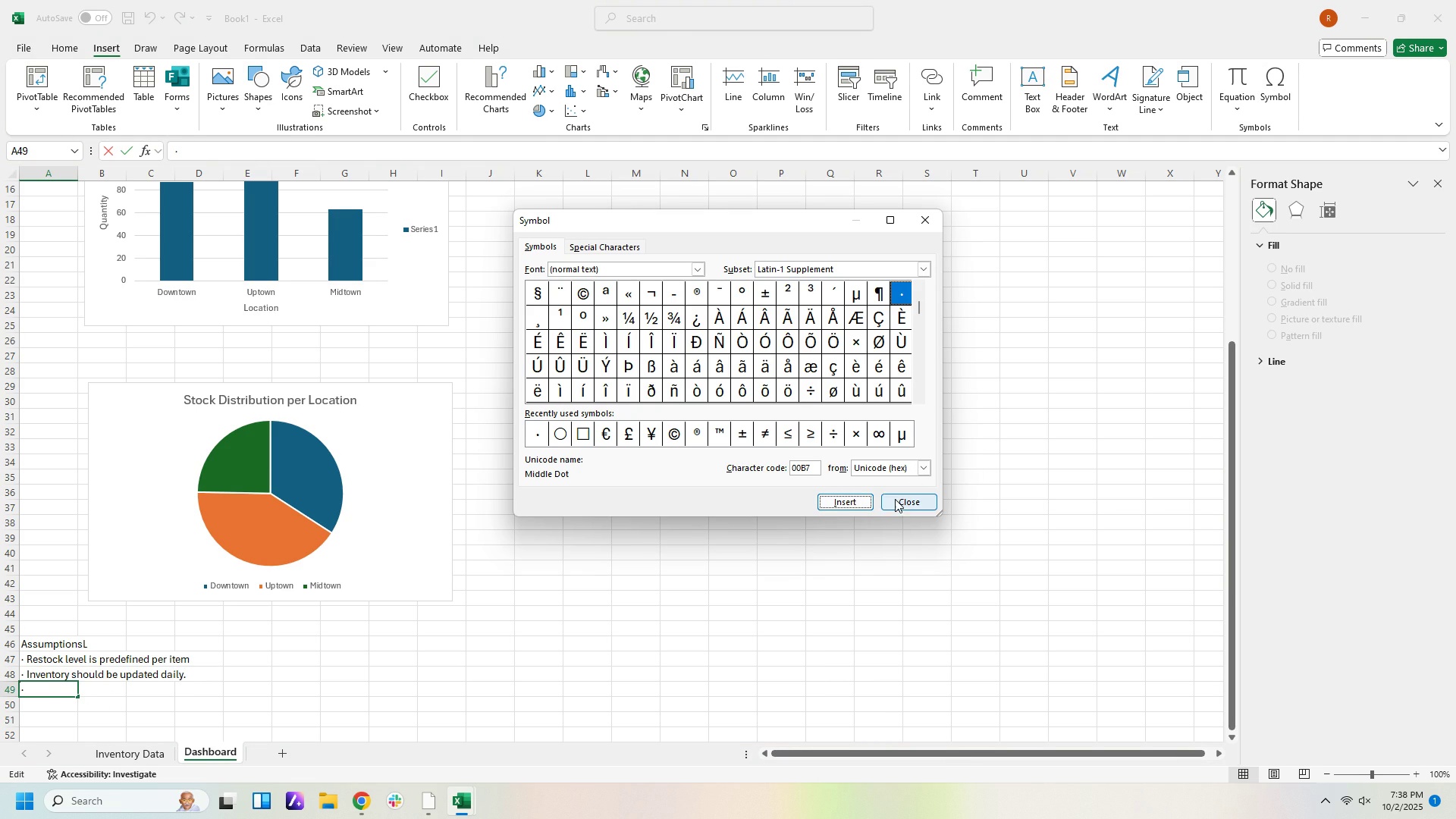 
left_click([896, 499])